 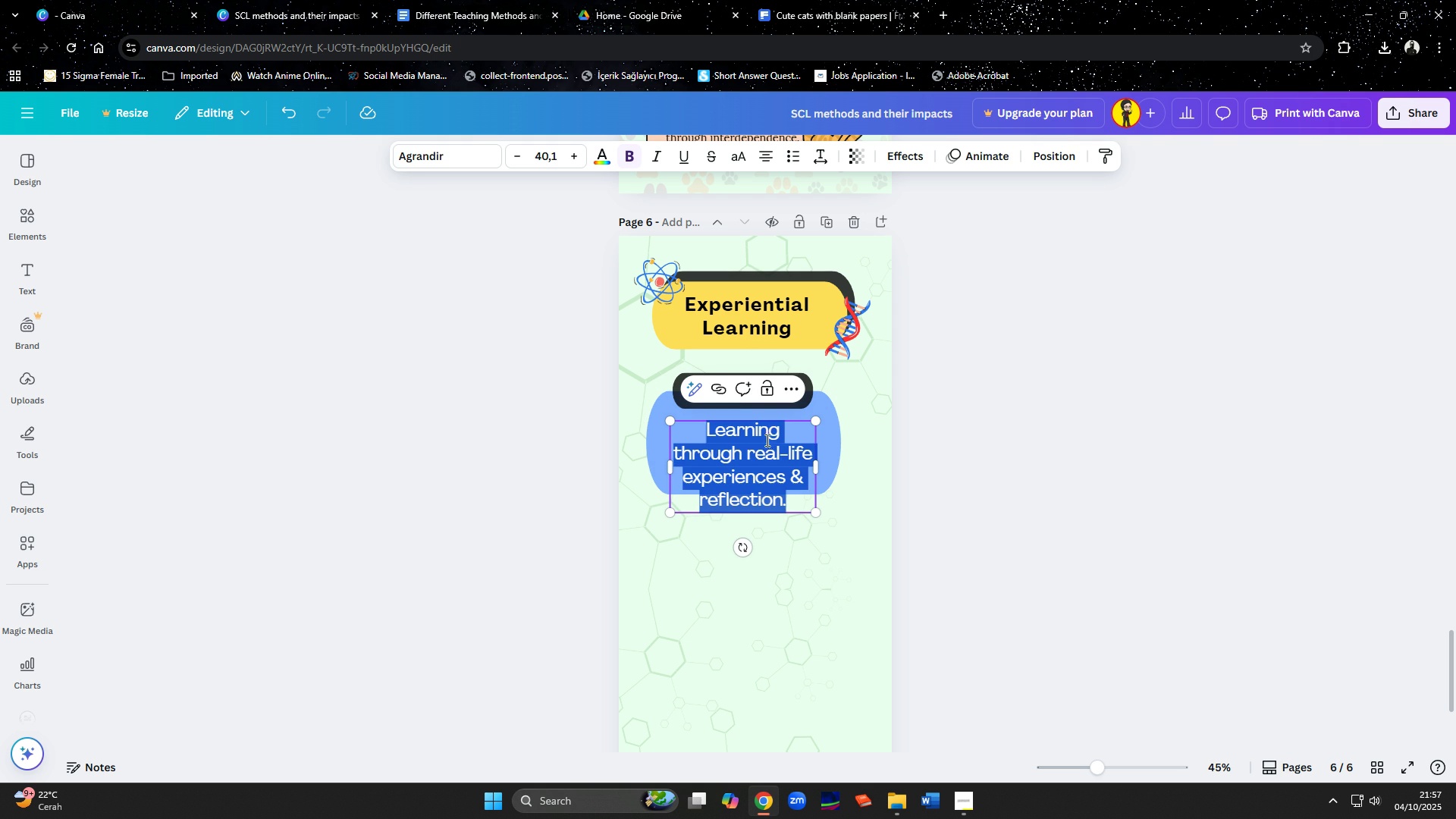 
key(Control+B)
 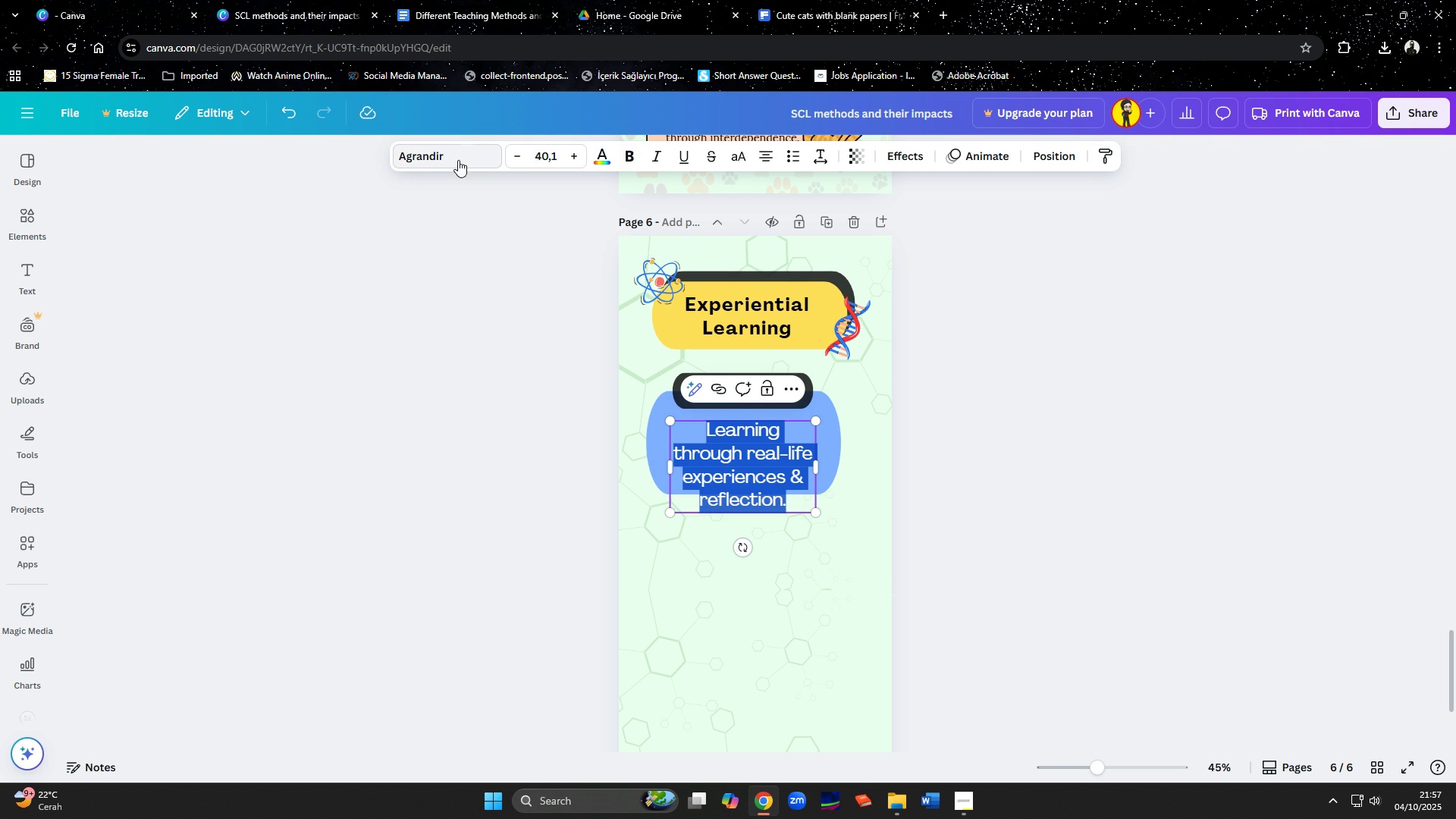 
left_click([457, 158])
 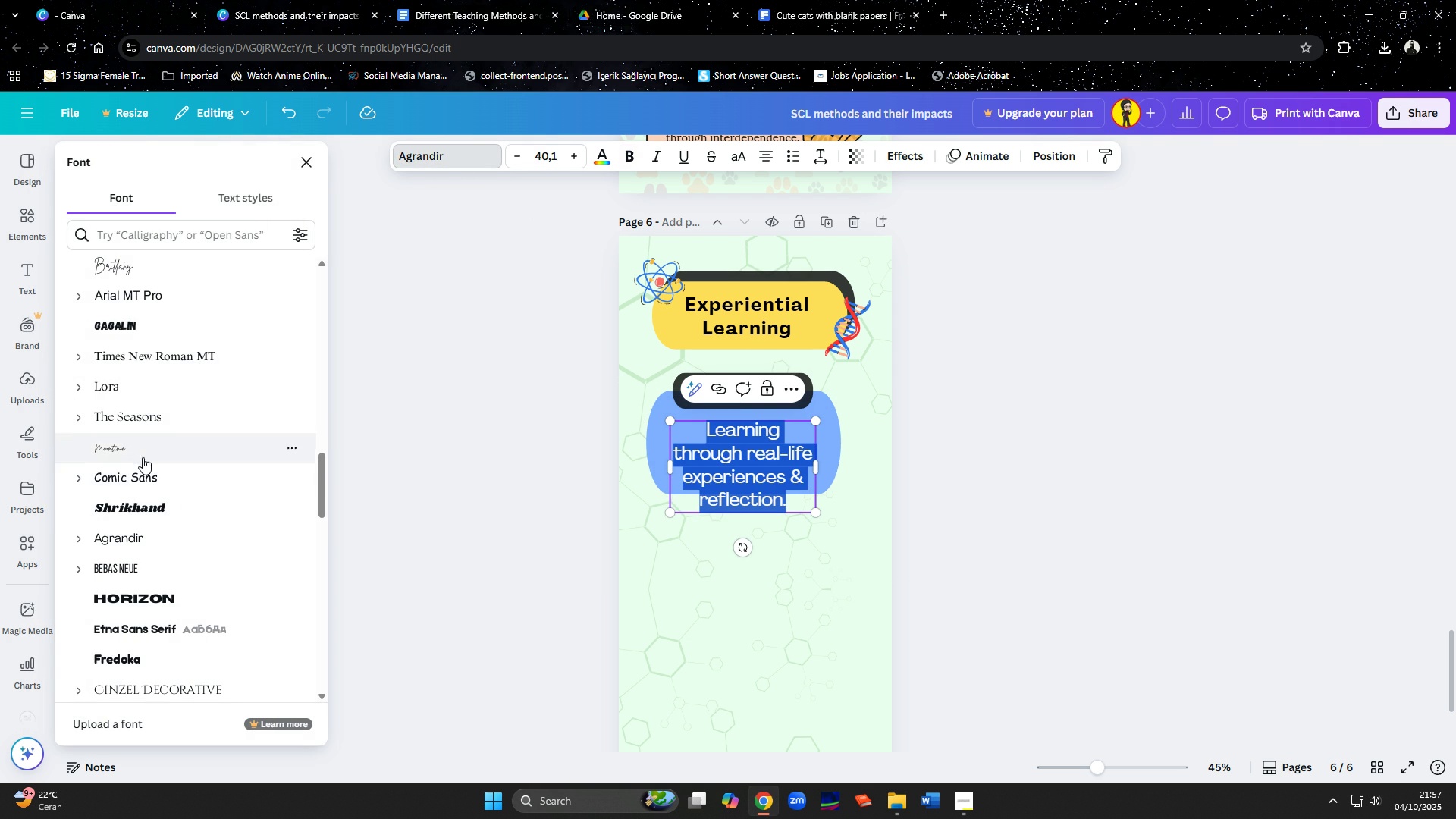 
scroll: coordinate [143, 457], scroll_direction: down, amount: 4.0
 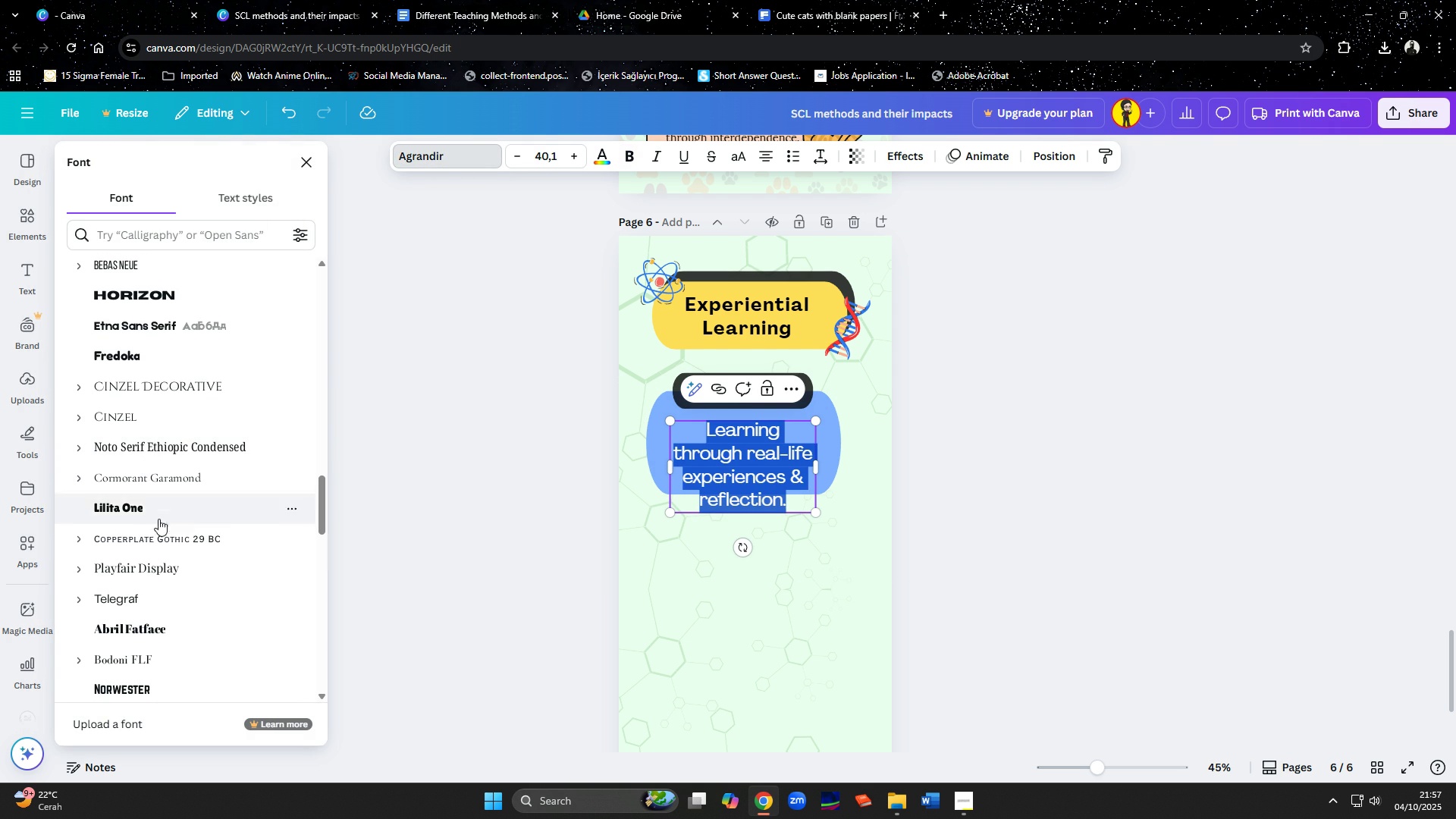 
left_click([164, 601])
 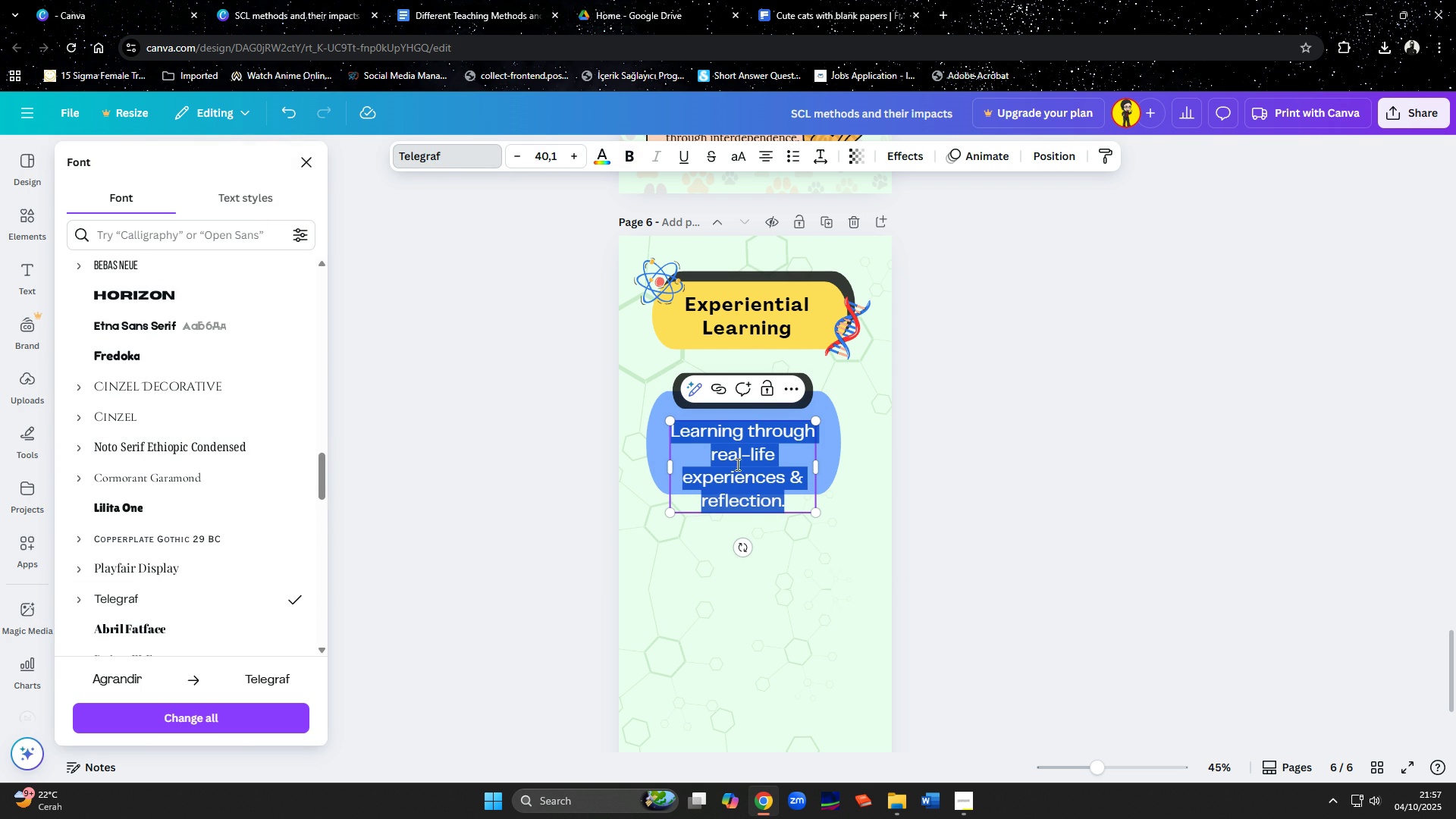 
mouse_move([689, 468])
 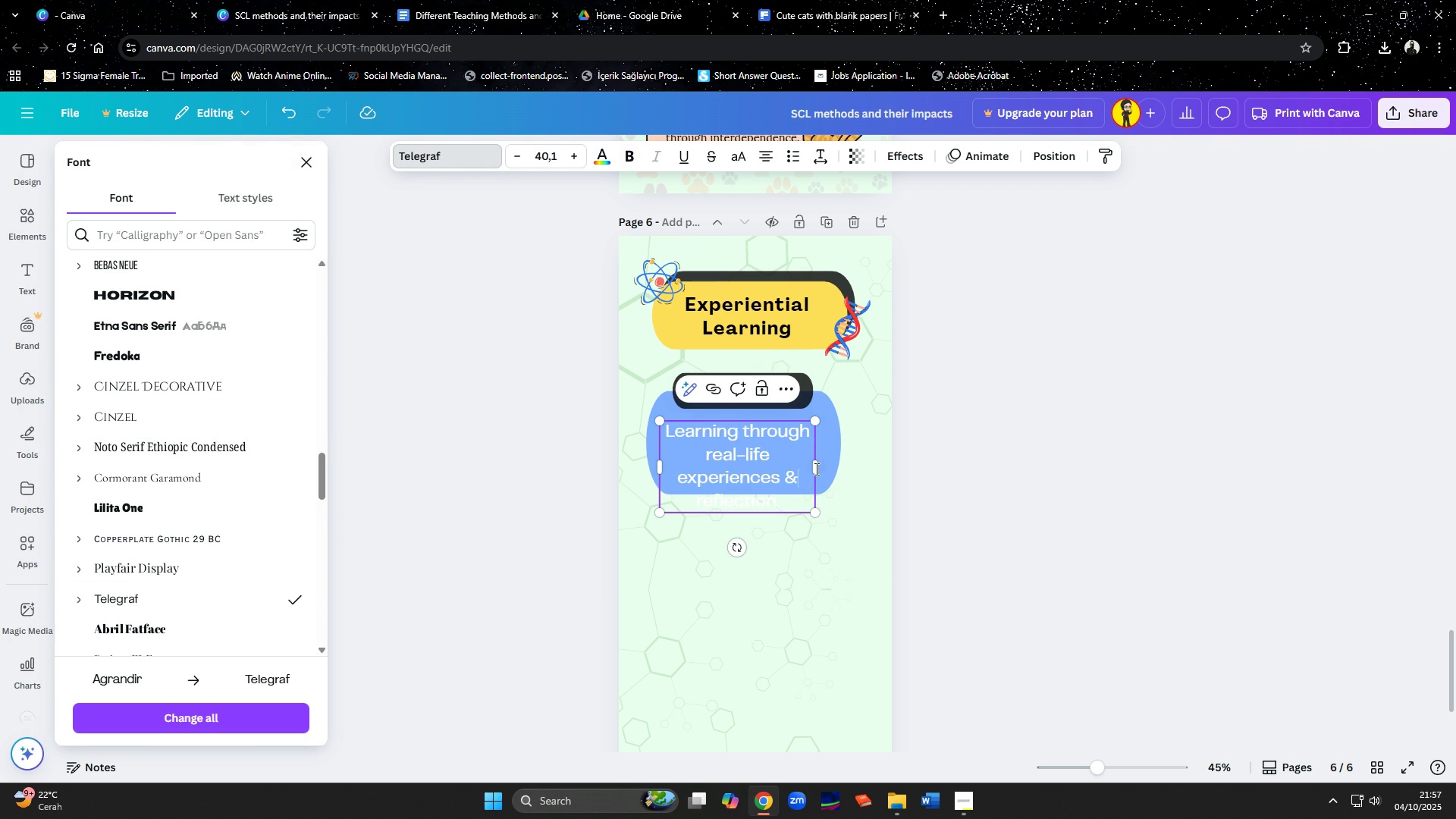 
left_click([815, 469])
 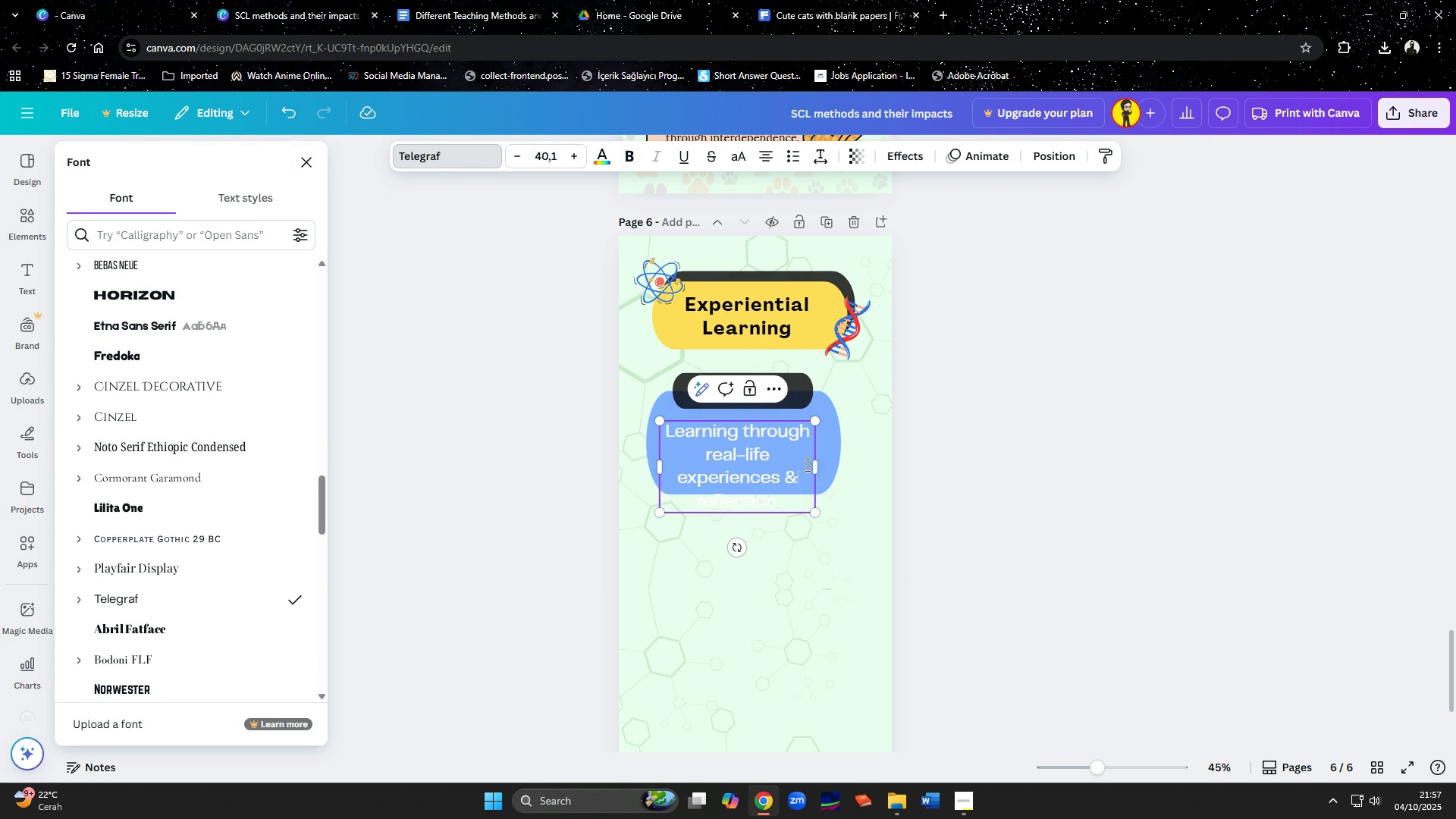 
left_click([765, 455])
 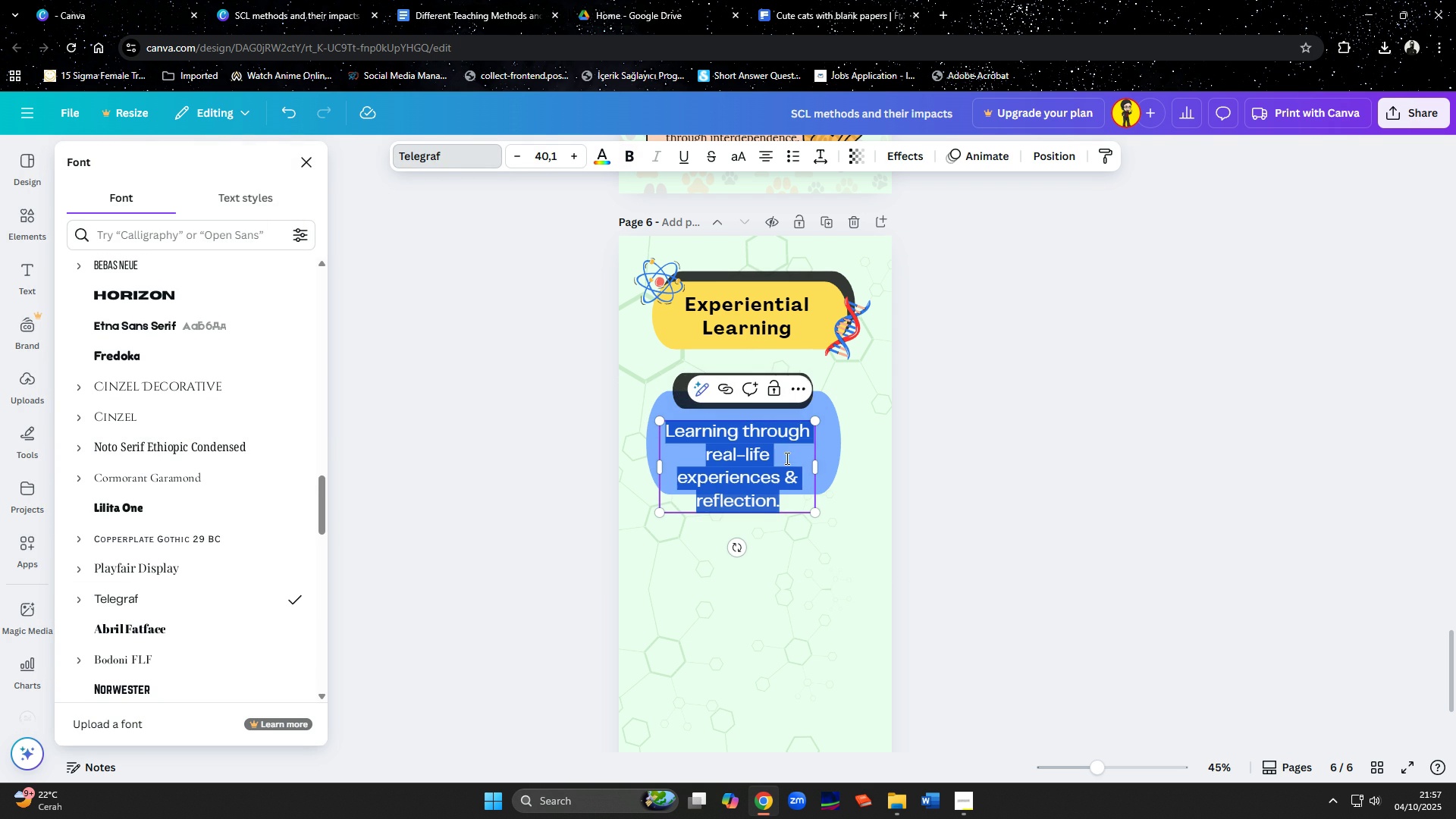 
key(Control+ControlLeft)
 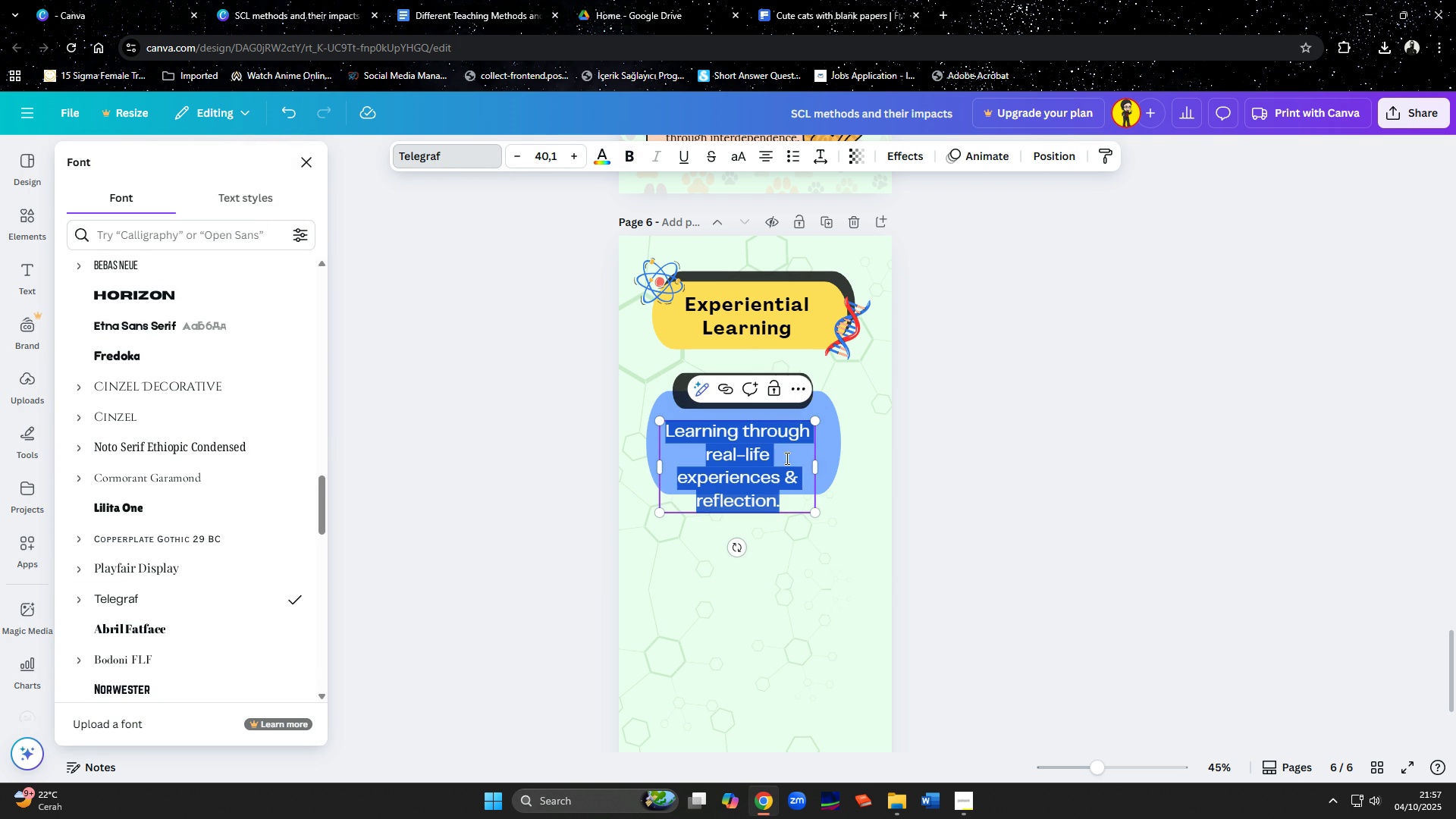 
key(Control+A)
 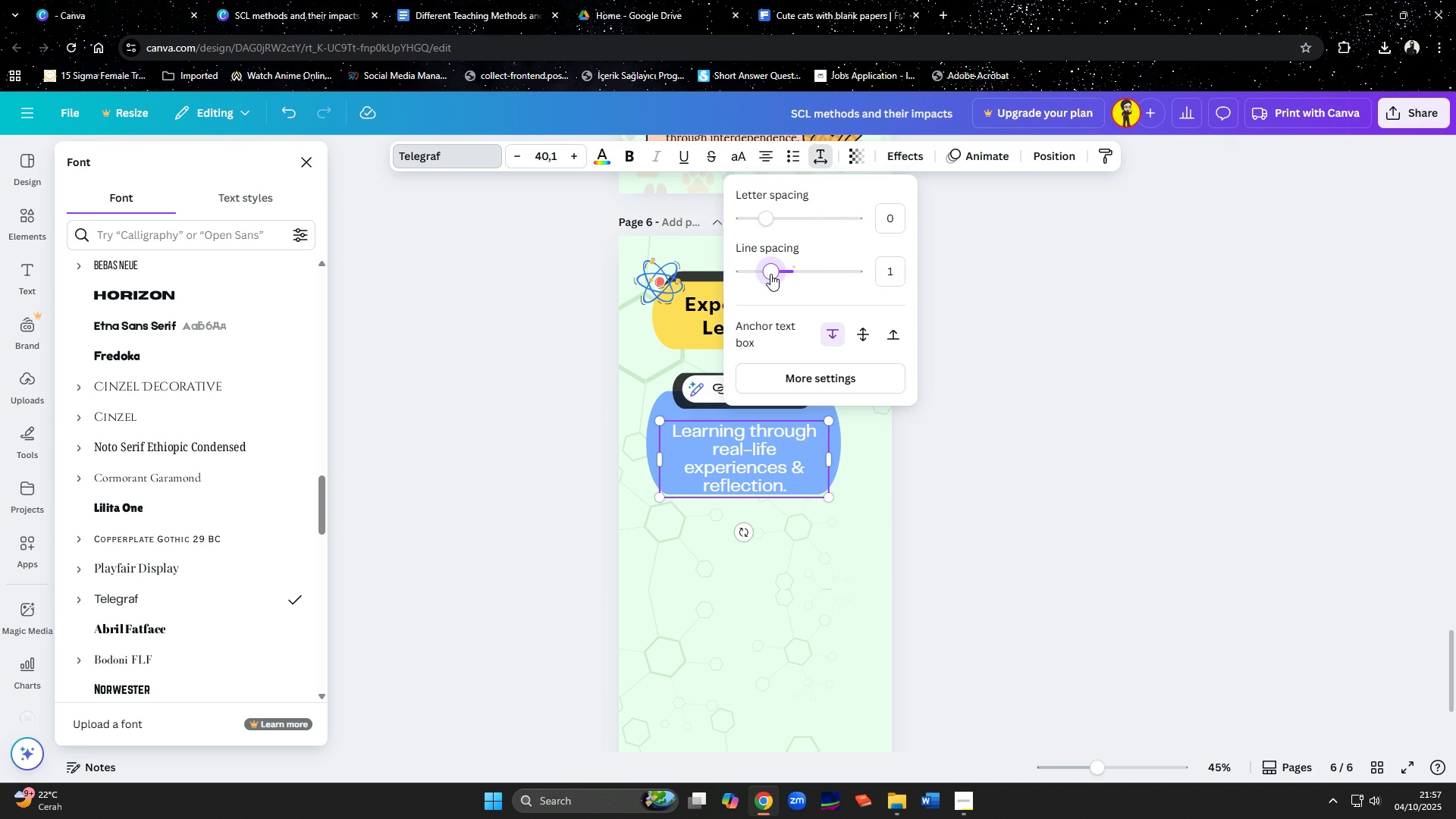 
wait(6.99)
 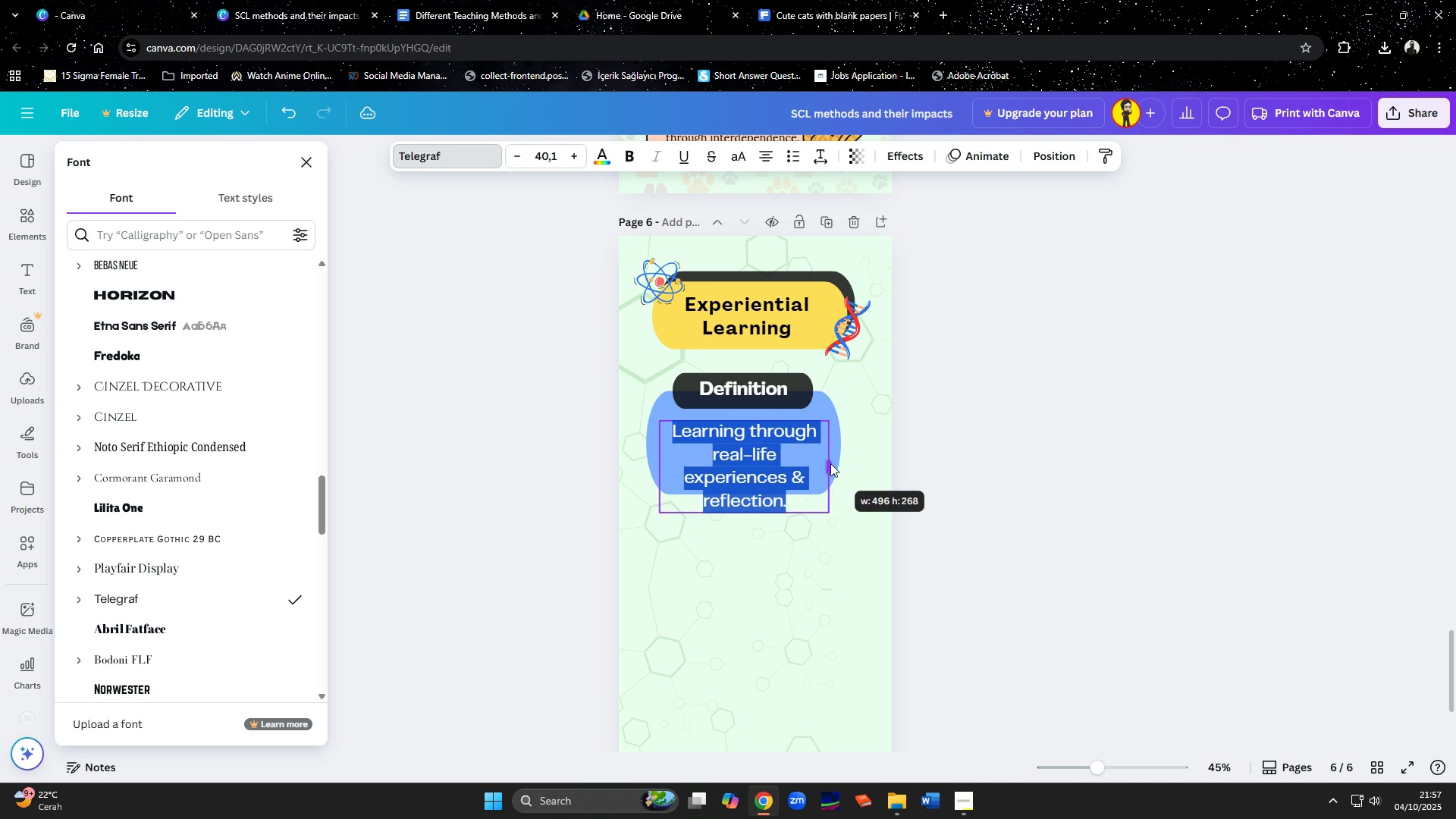 
left_click([609, 162])
 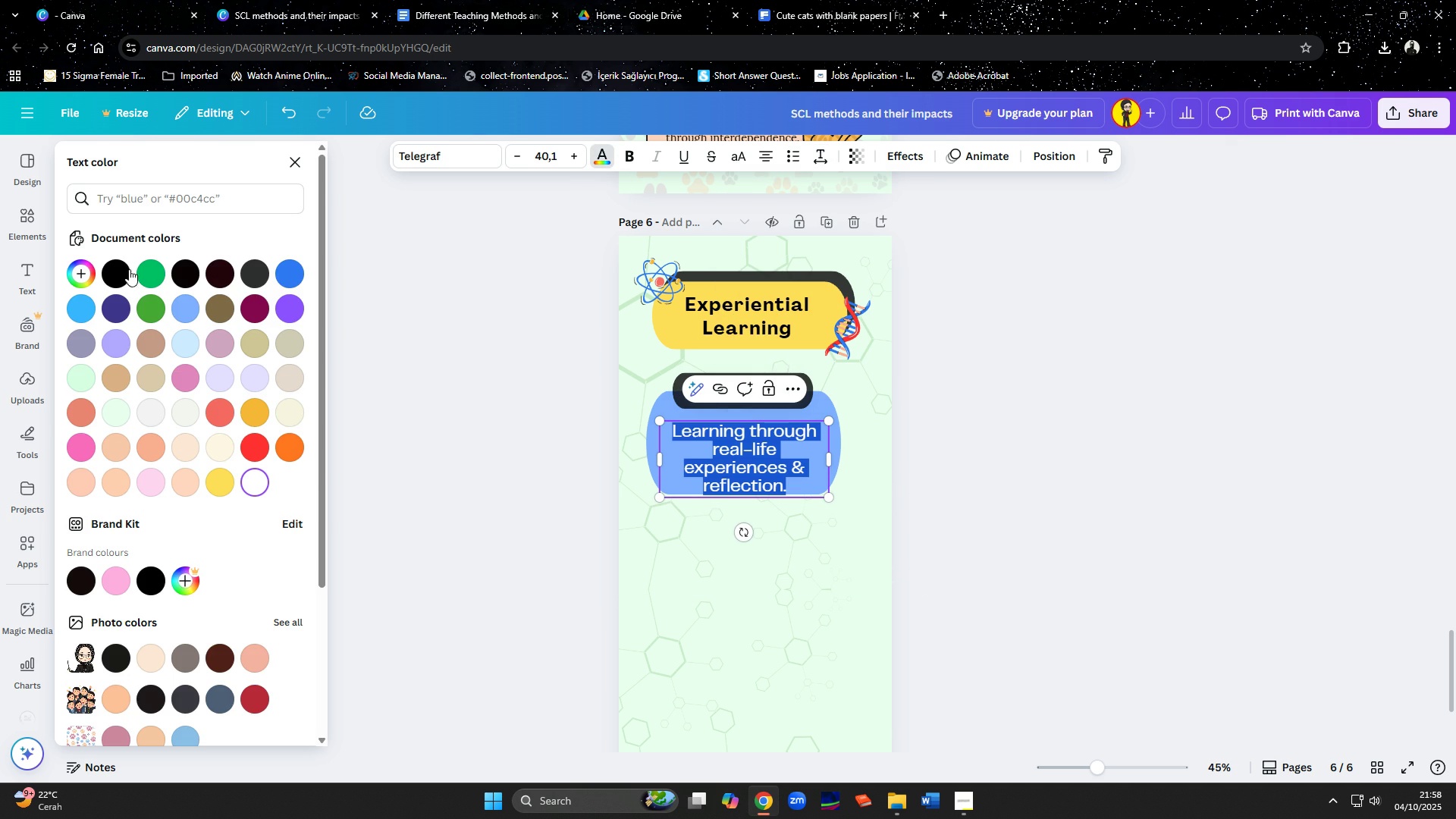 
left_click([111, 271])
 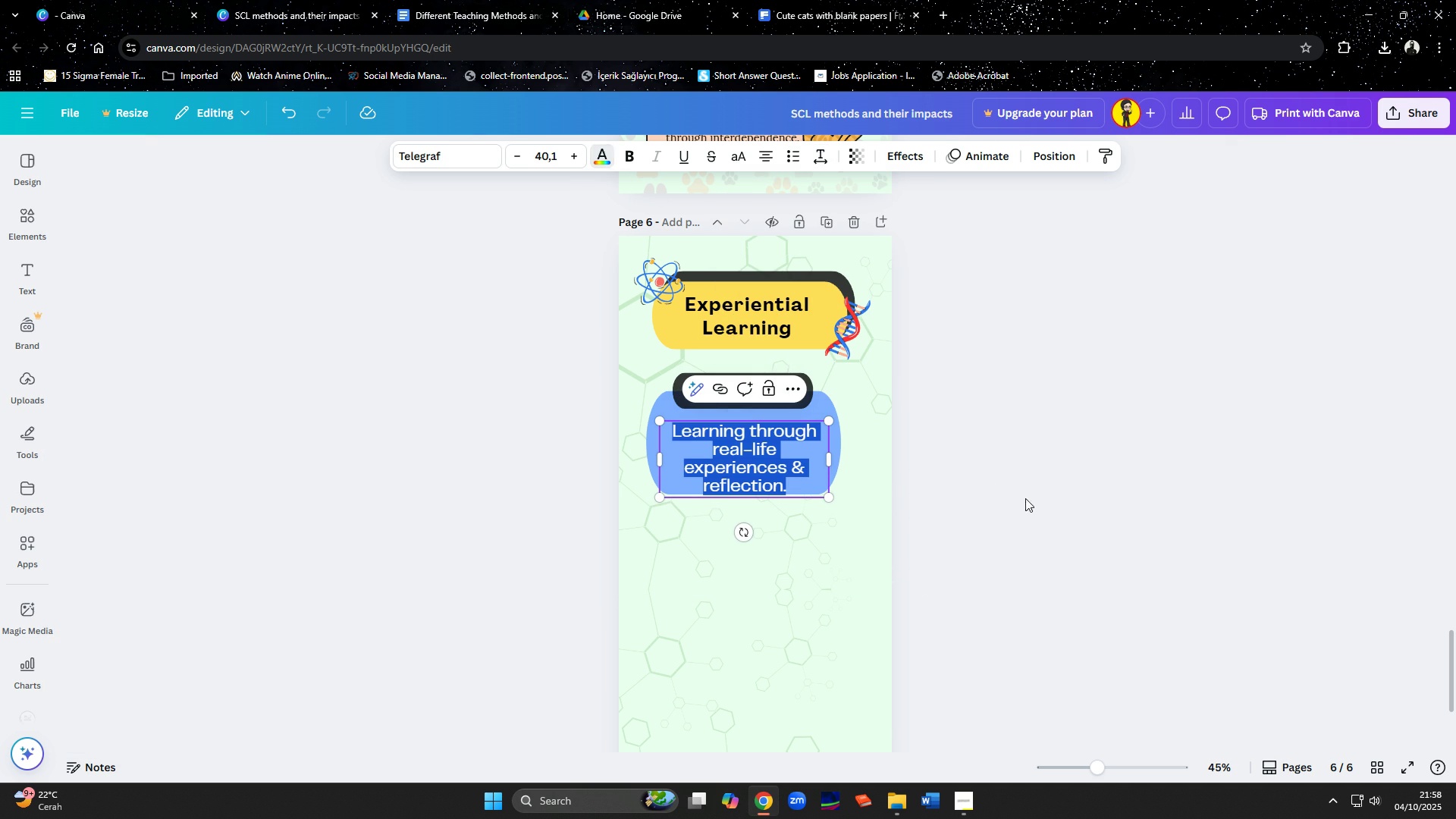 
left_click([1025, 498])
 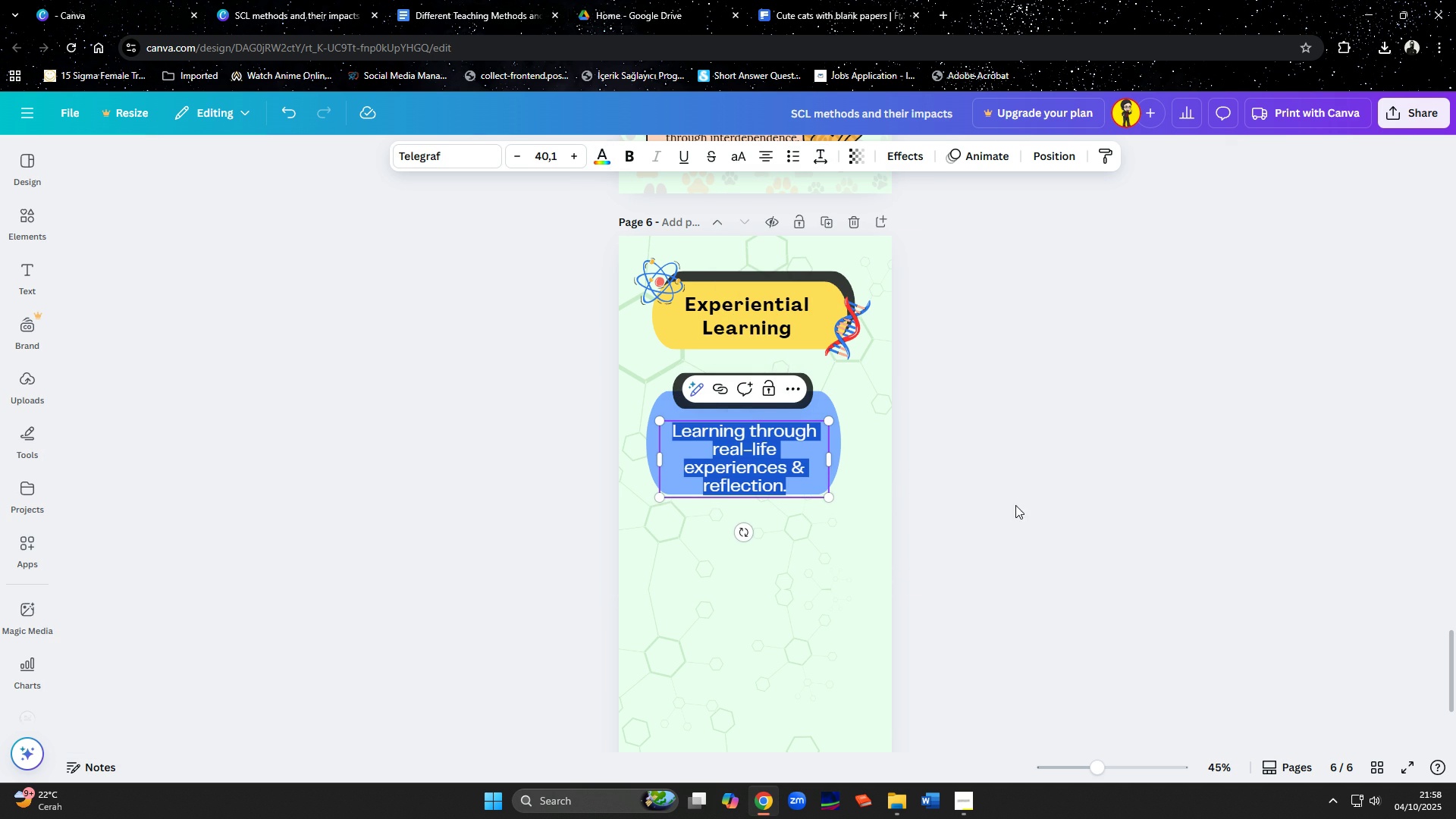 
left_click([1015, 505])
 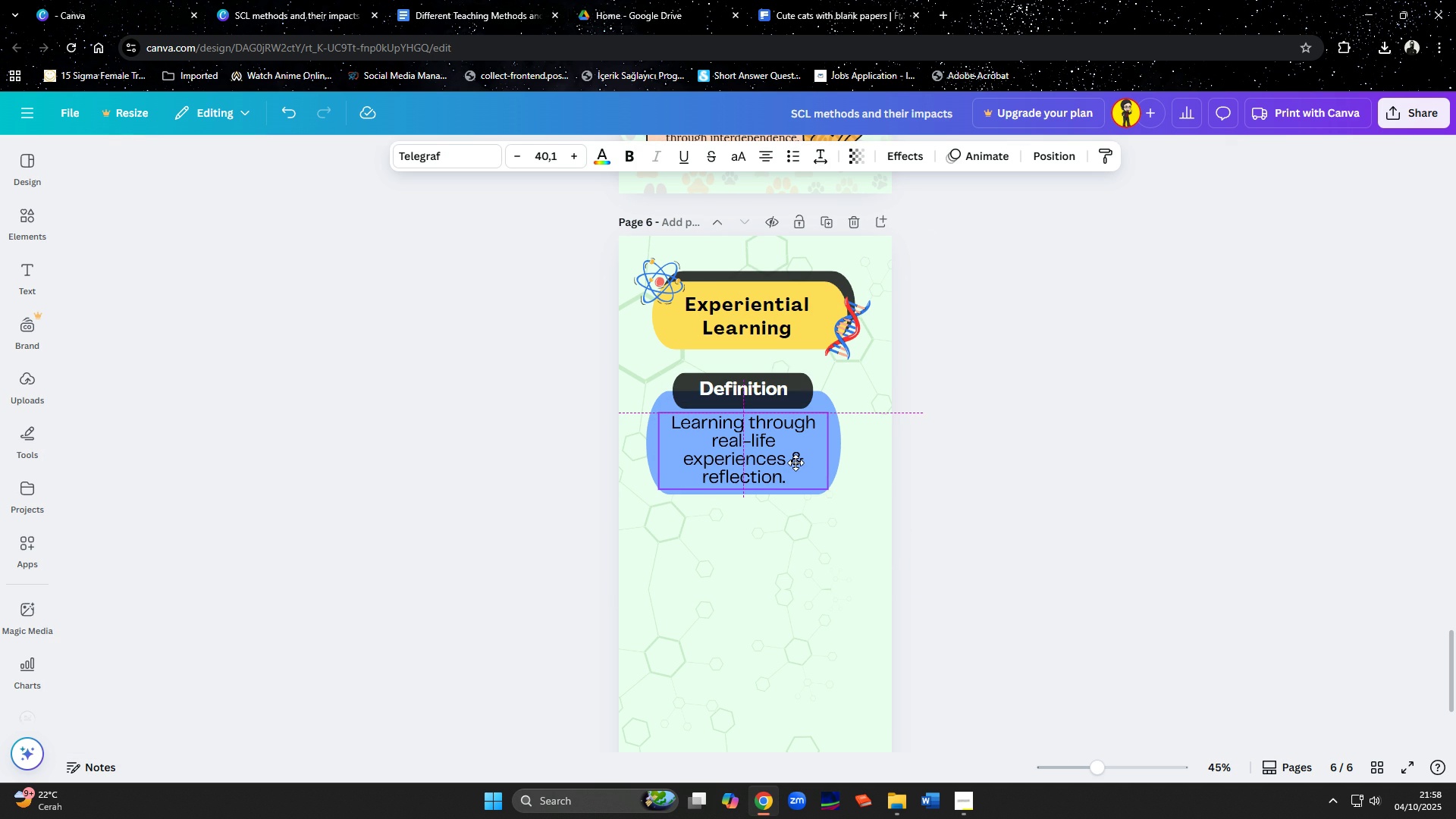 
left_click([991, 523])
 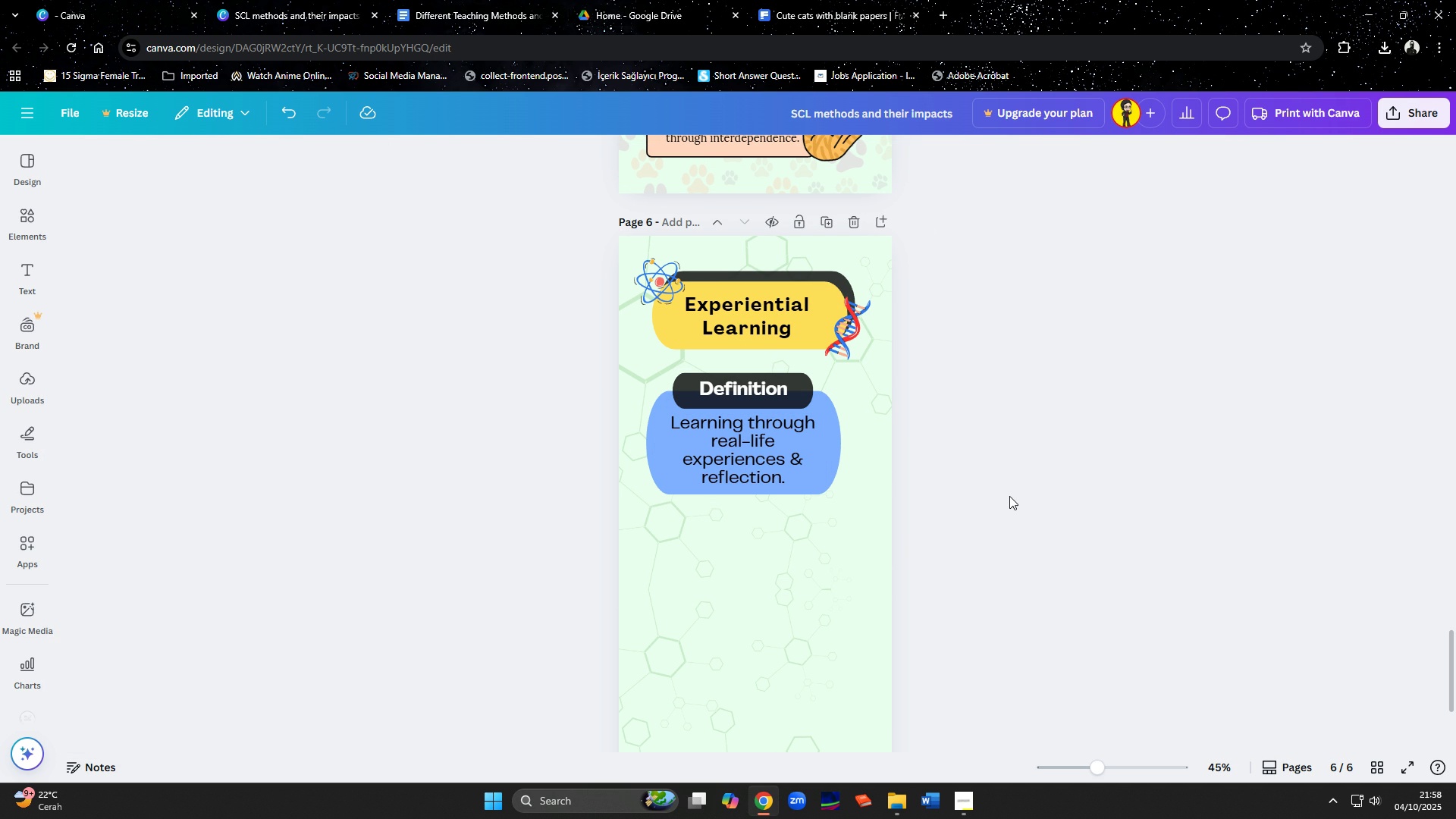 
wait(5.14)
 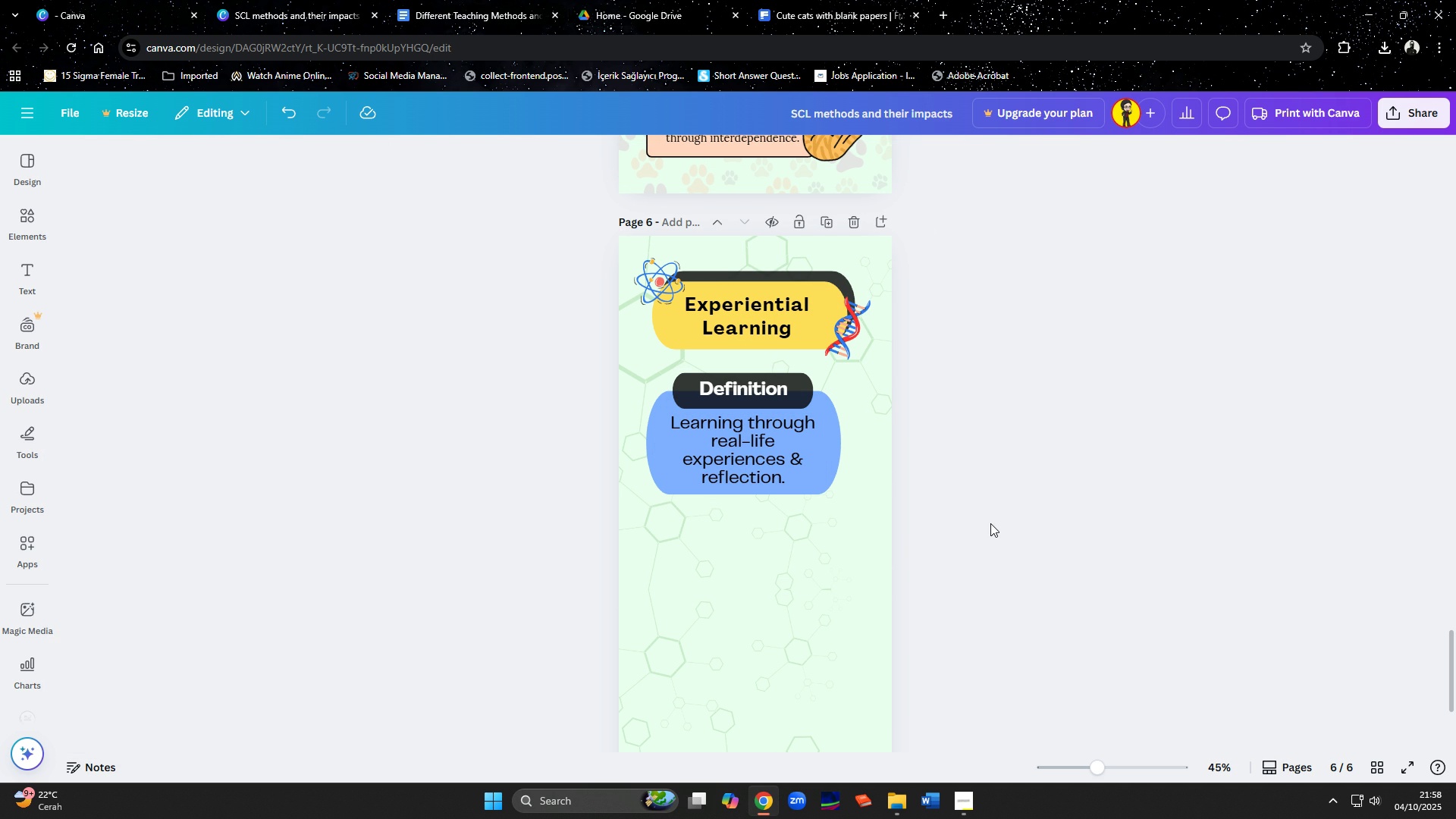 
left_click([758, 457])